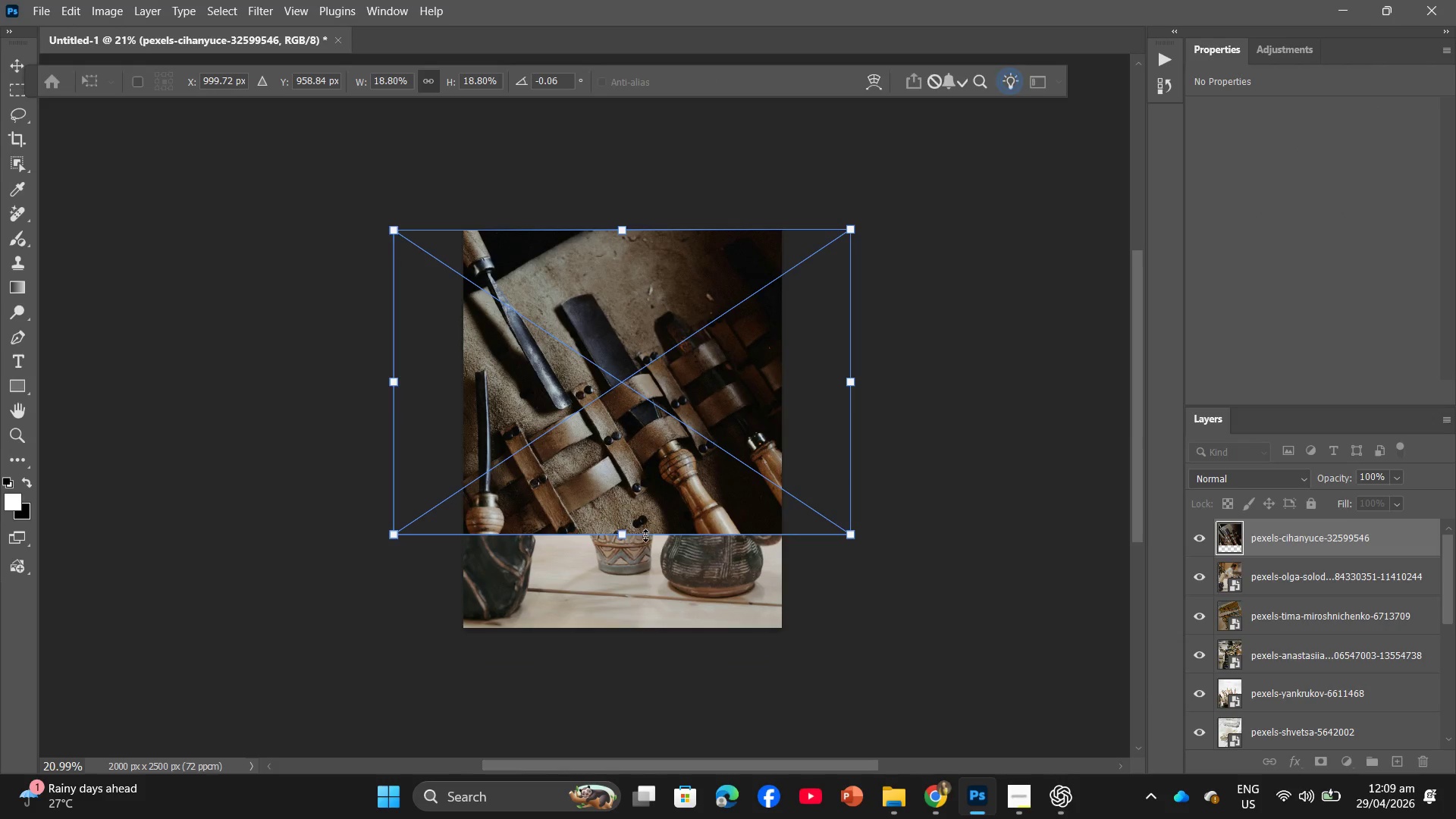 
left_click_drag(start_coordinate=[645, 535], to_coordinate=[650, 536])
 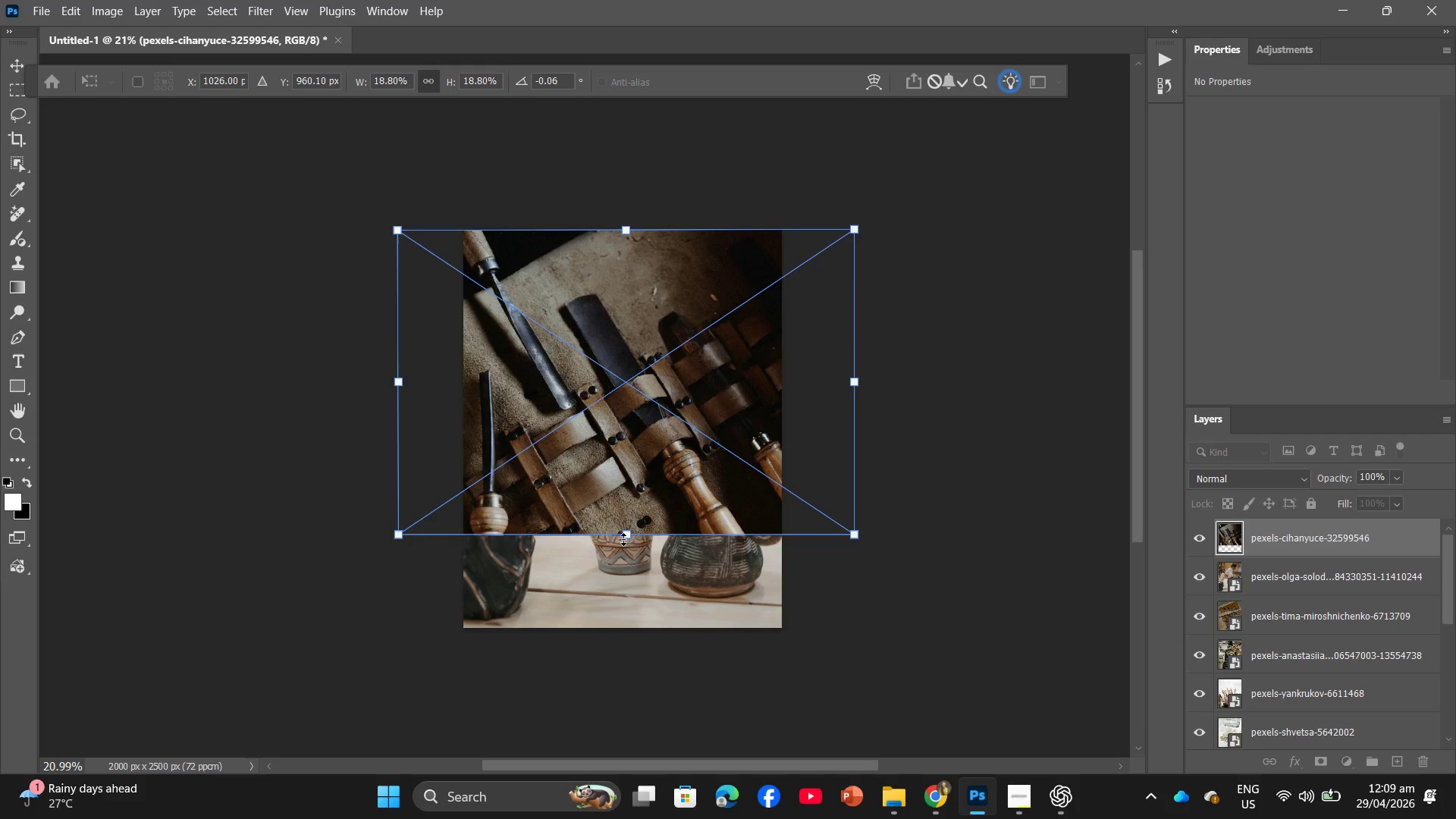 
left_click_drag(start_coordinate=[625, 538], to_coordinate=[621, 625])
 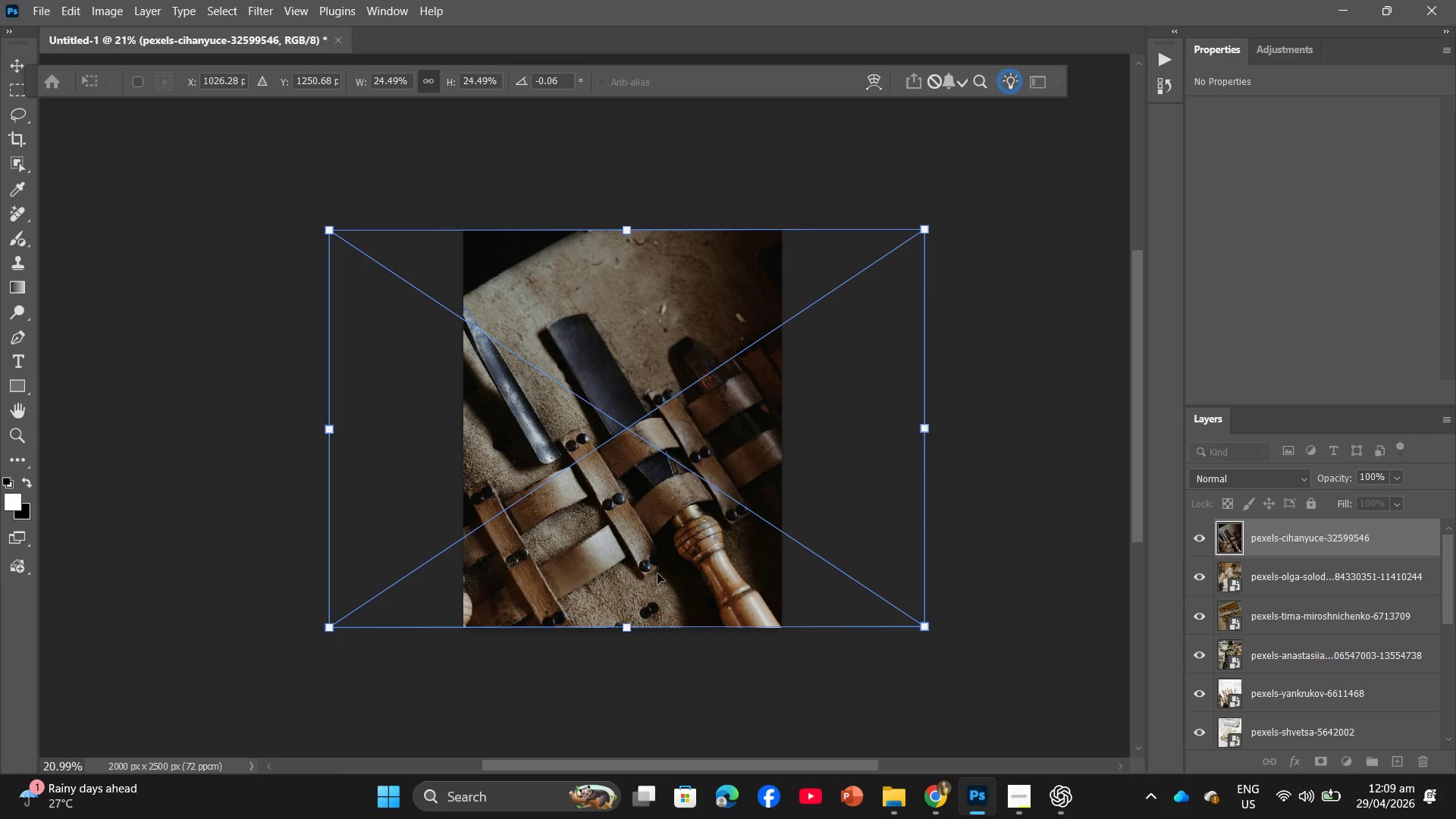 
left_click_drag(start_coordinate=[657, 573], to_coordinate=[695, 579])
 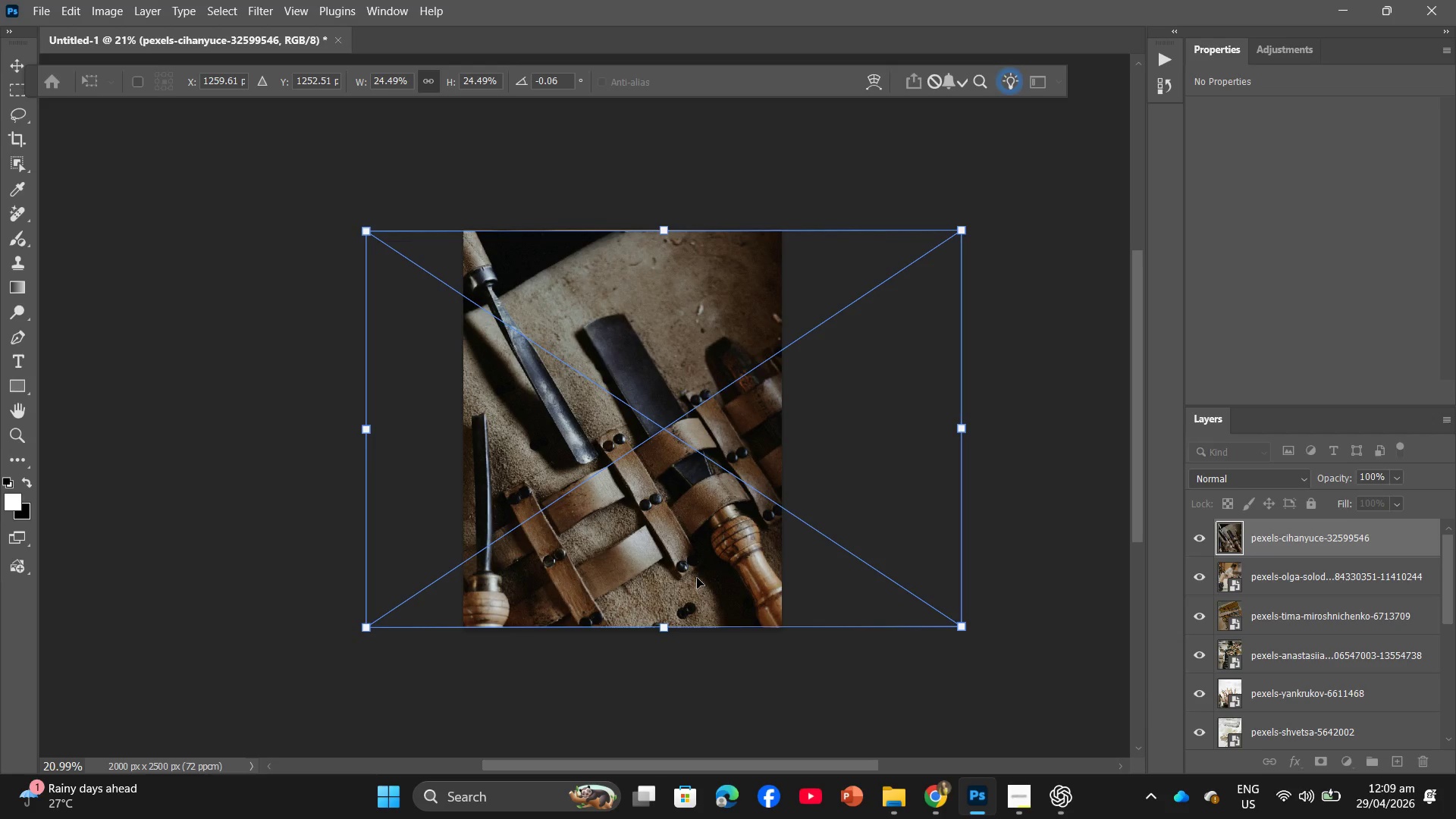 
key(Backslash)
 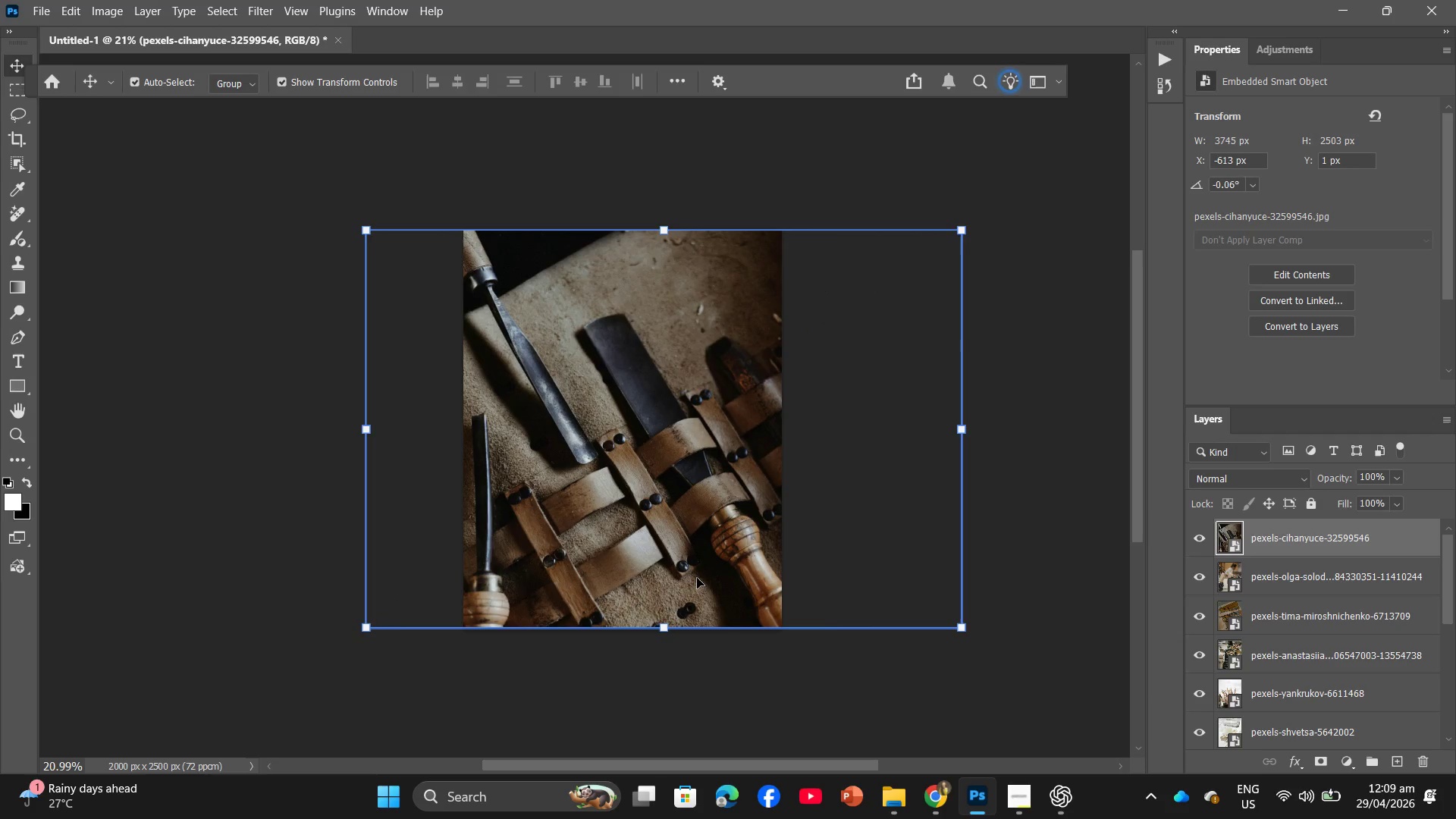 
key(Enter)
 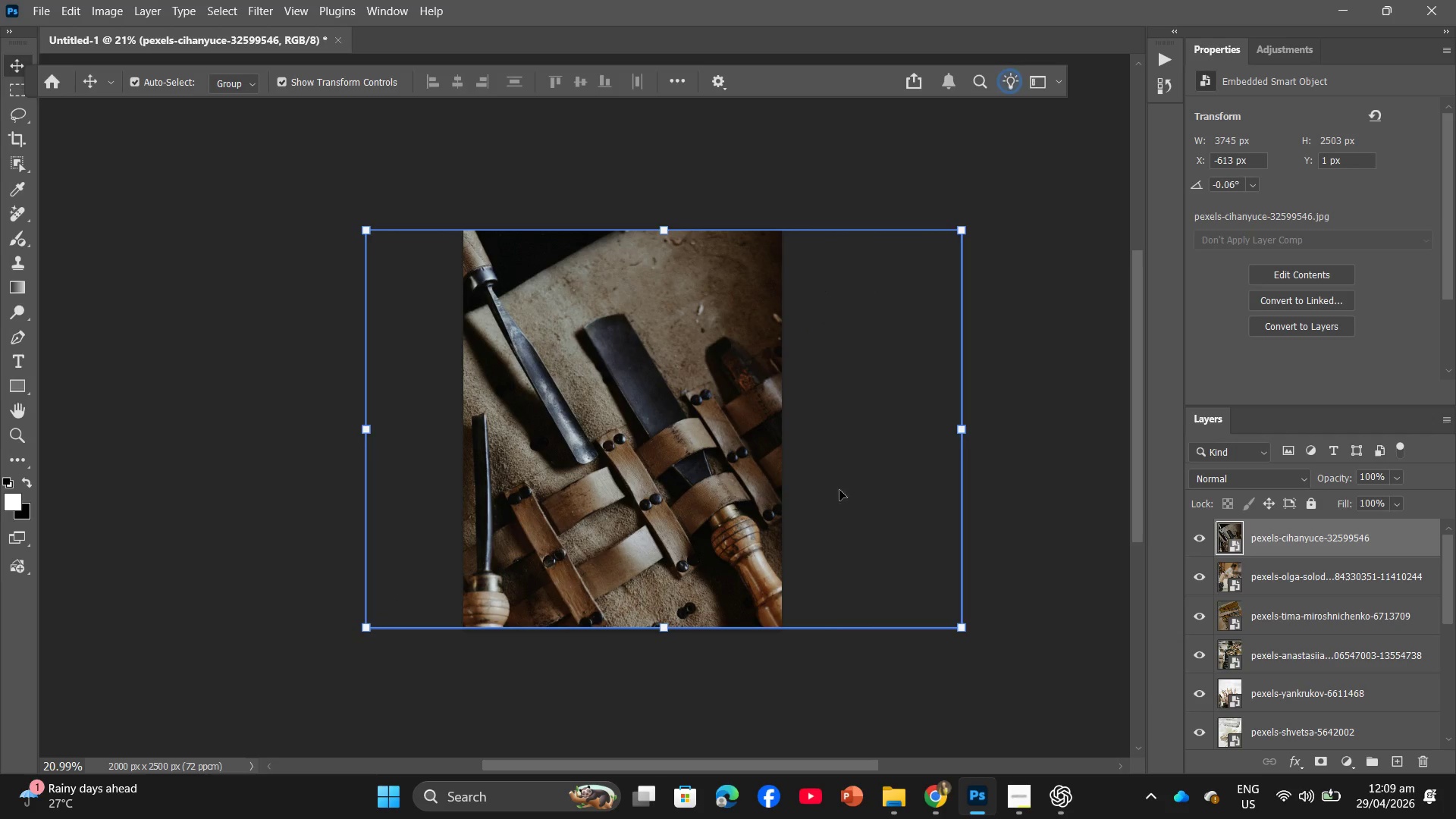 
left_click([974, 551])
 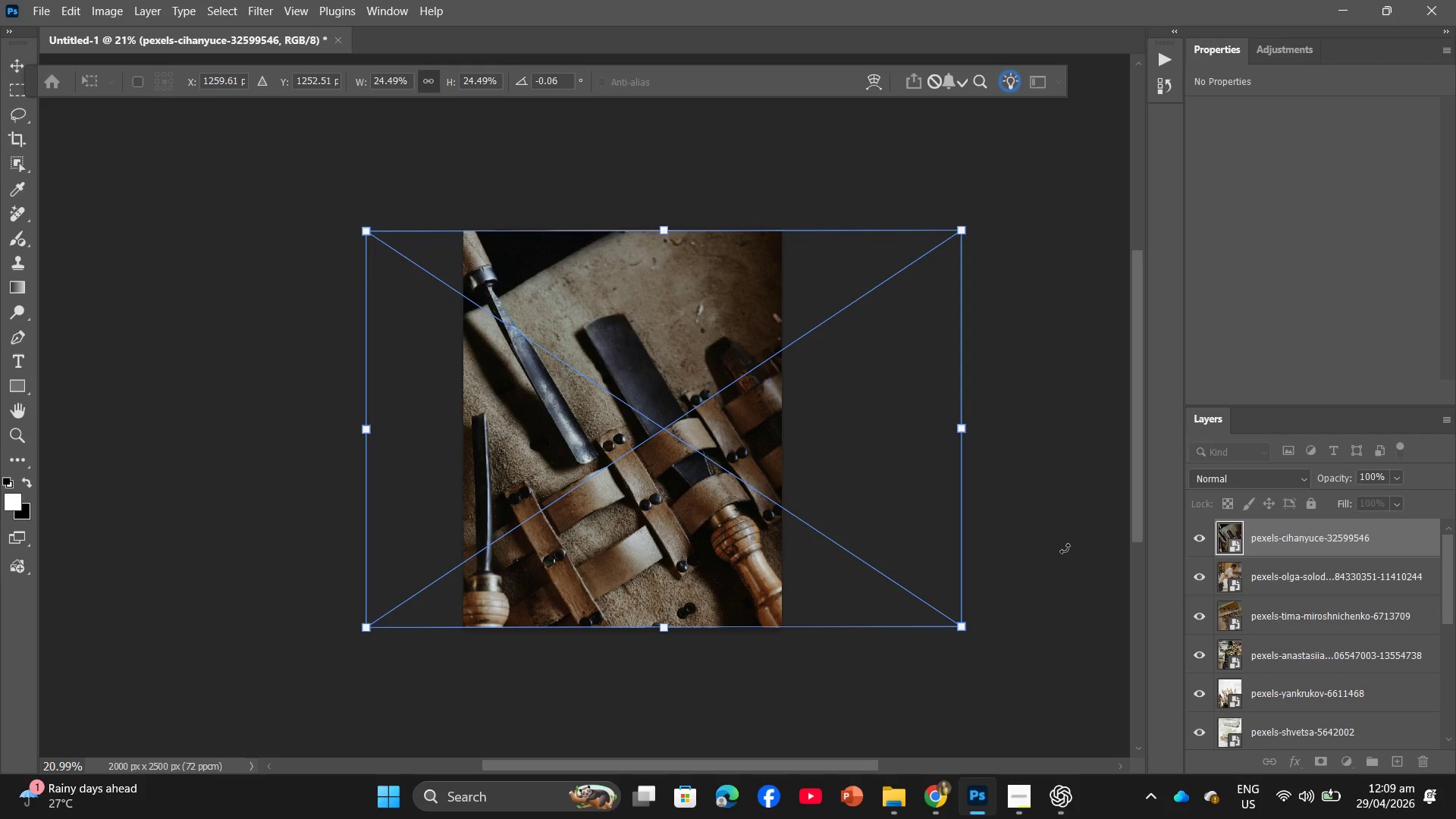 
key(Enter)
 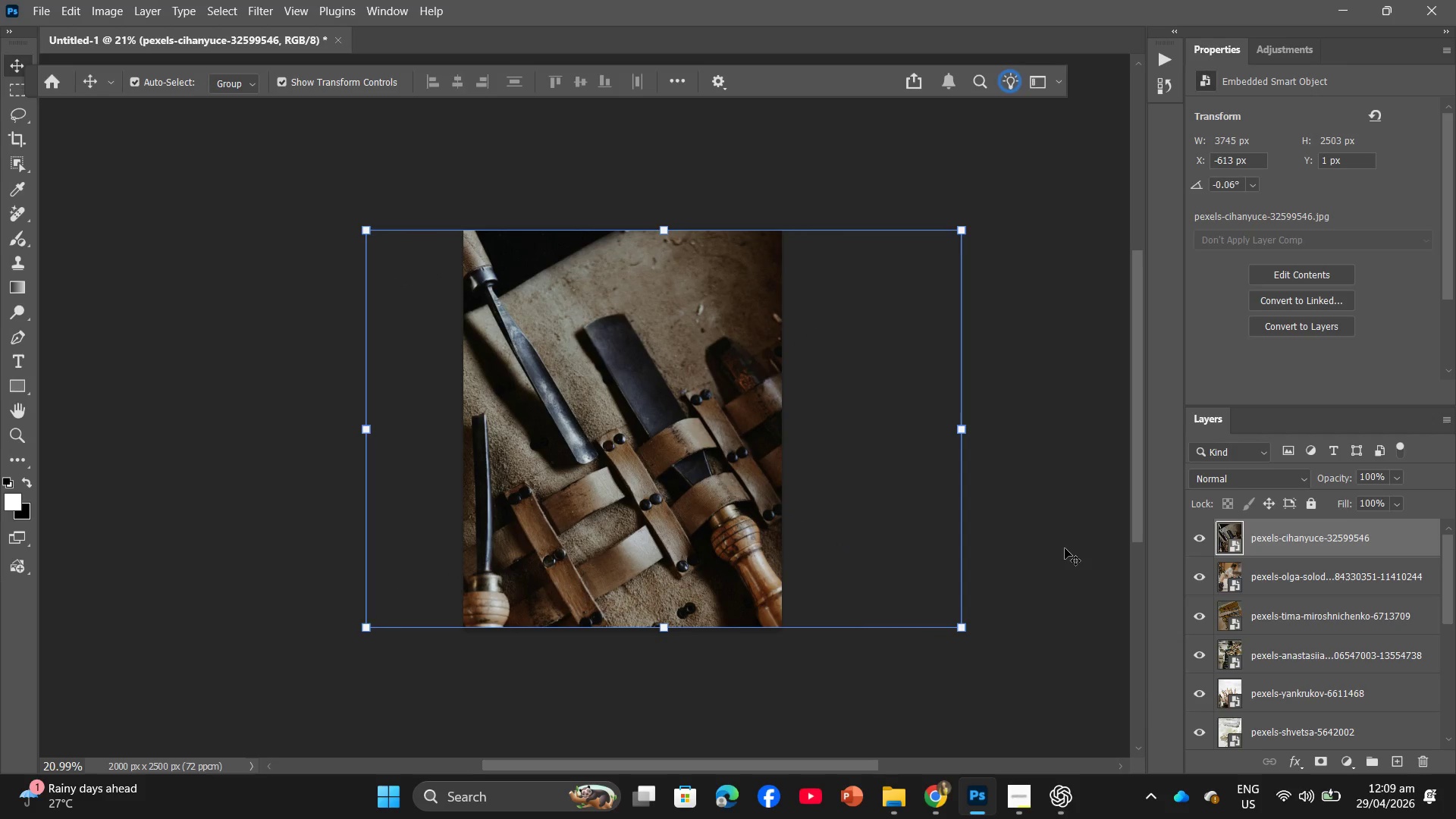 
left_click([1065, 548])
 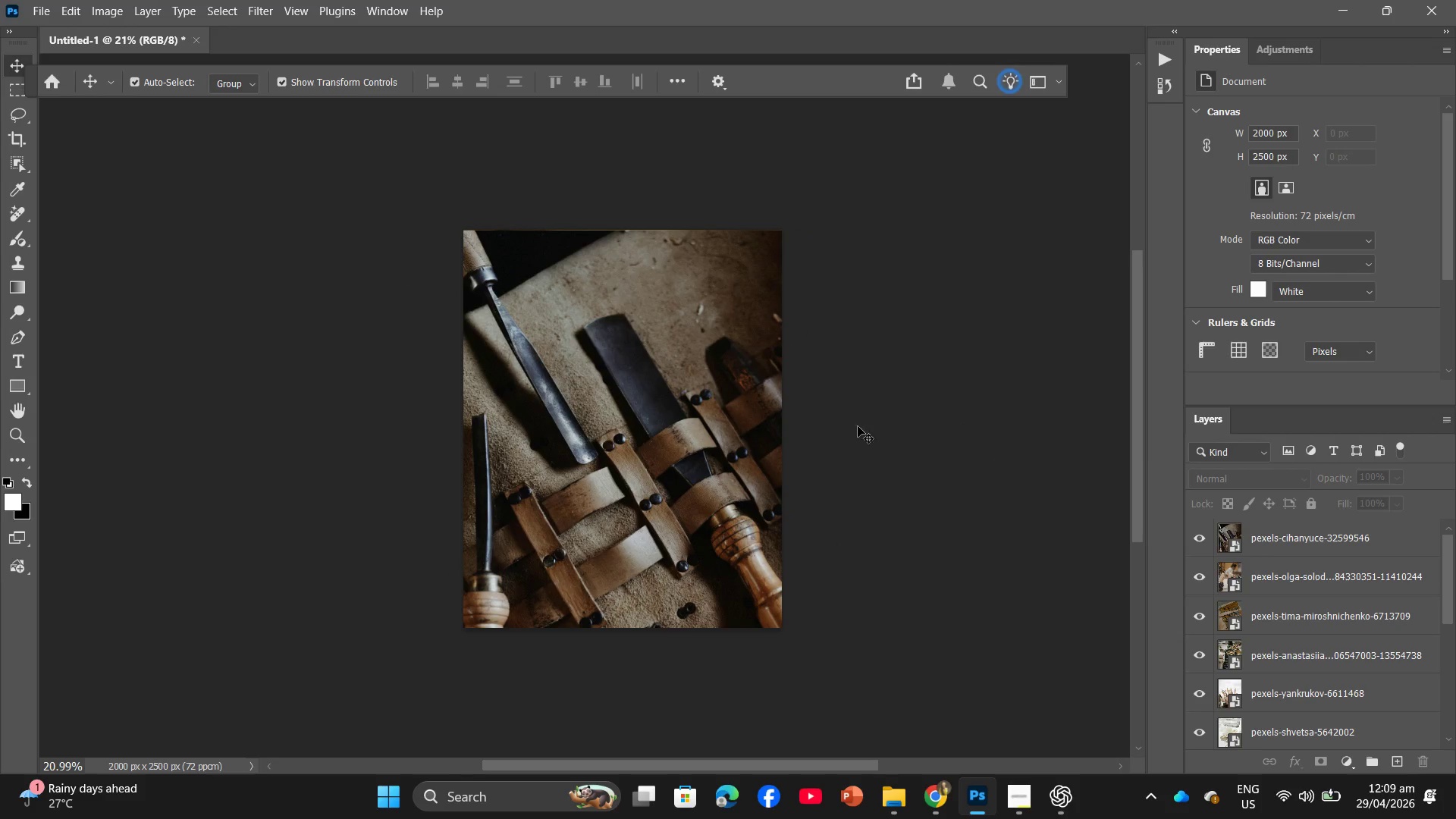 
left_click_drag(start_coordinate=[736, 413], to_coordinate=[737, 410])
 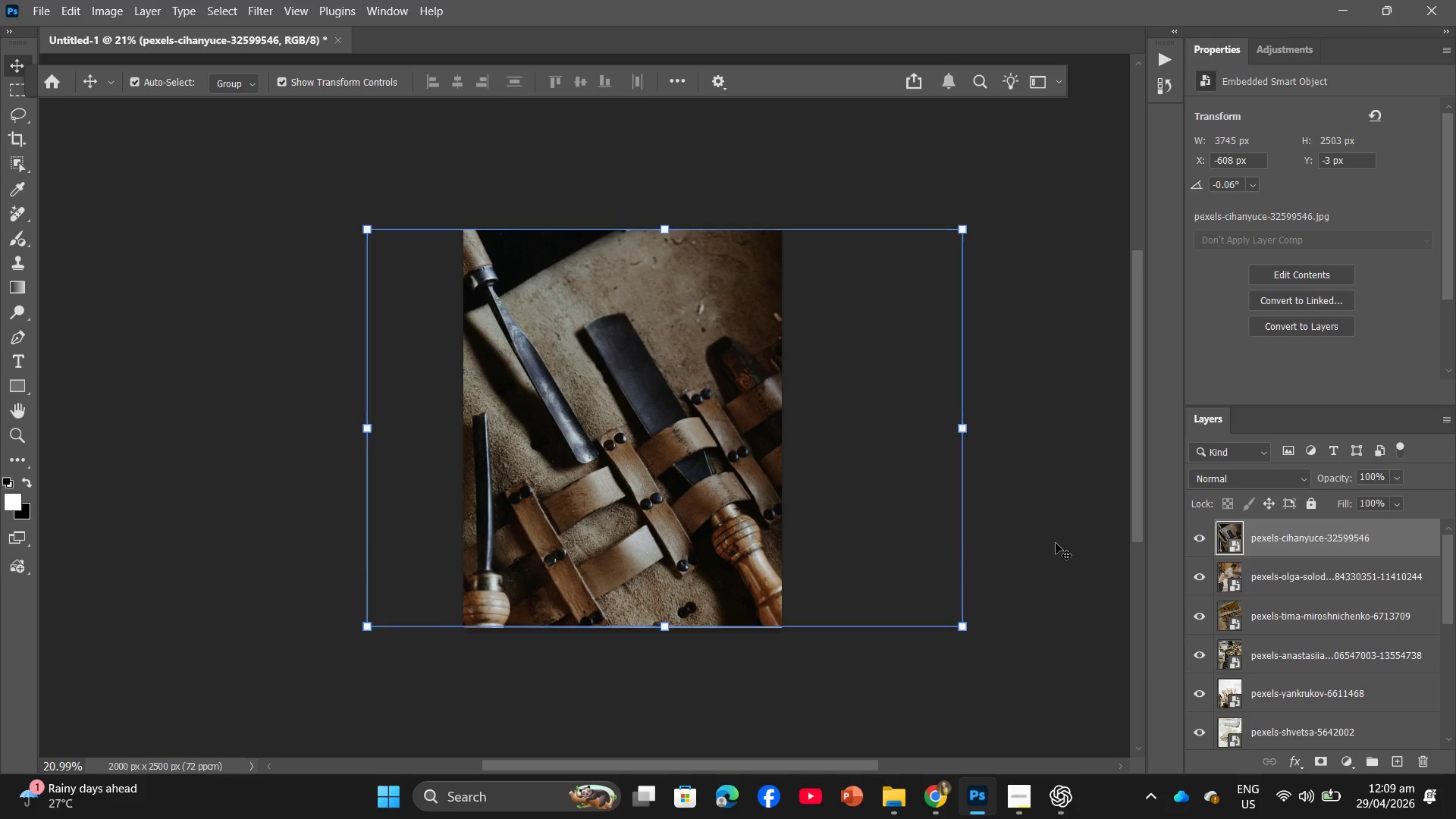 
left_click([1057, 543])
 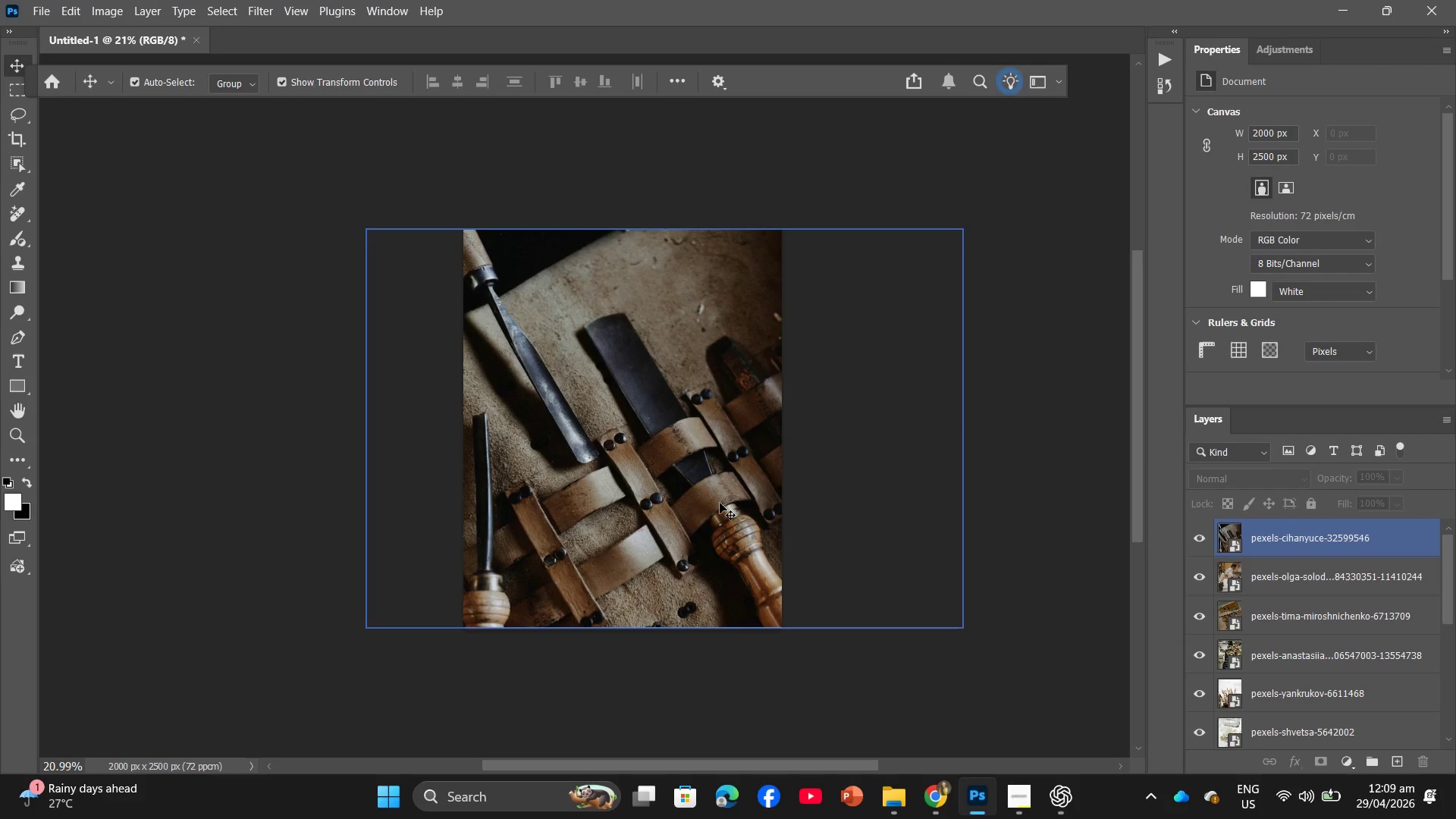 
left_click([661, 542])
 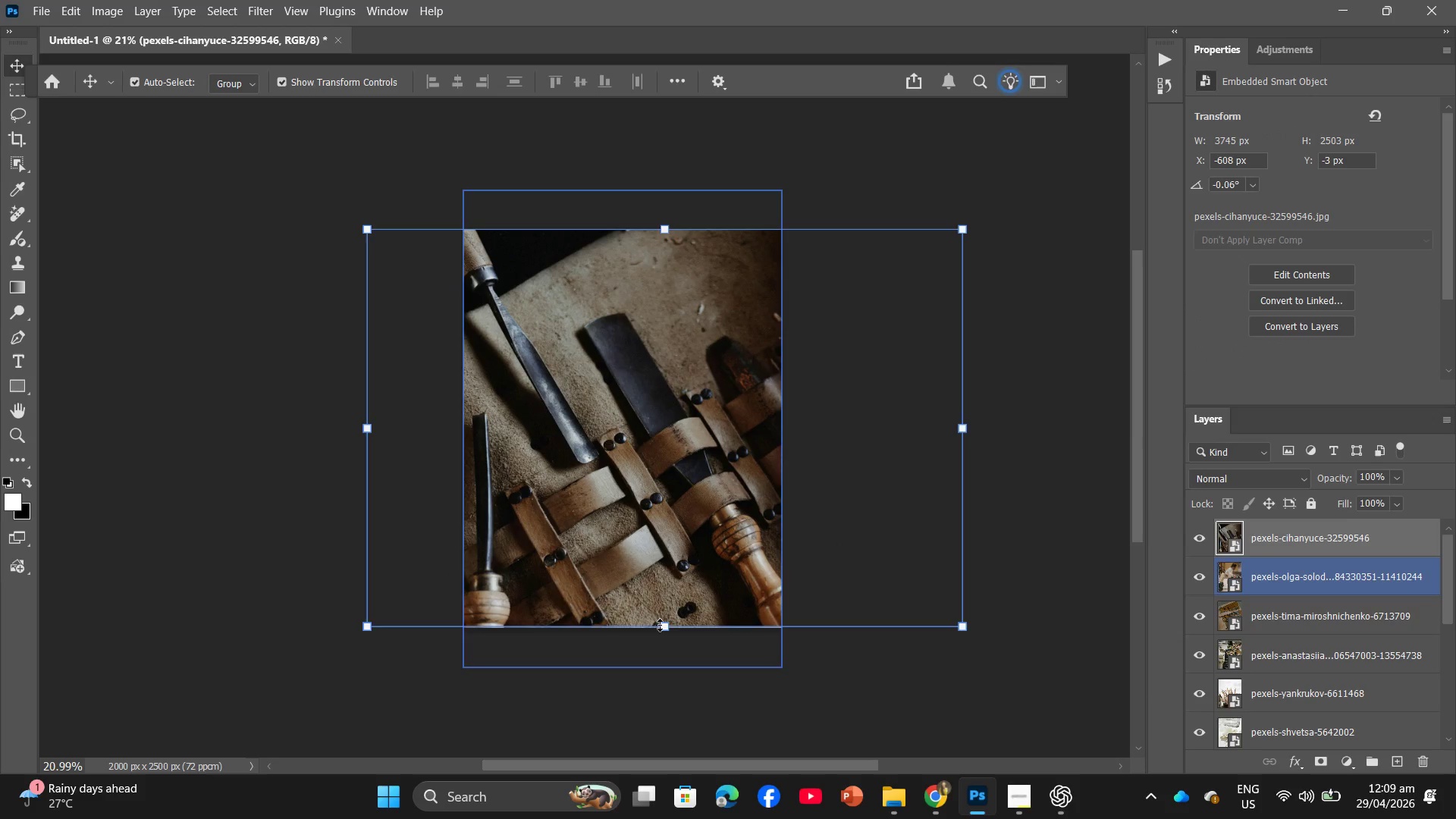 
left_click_drag(start_coordinate=[660, 625], to_coordinate=[661, 632])
 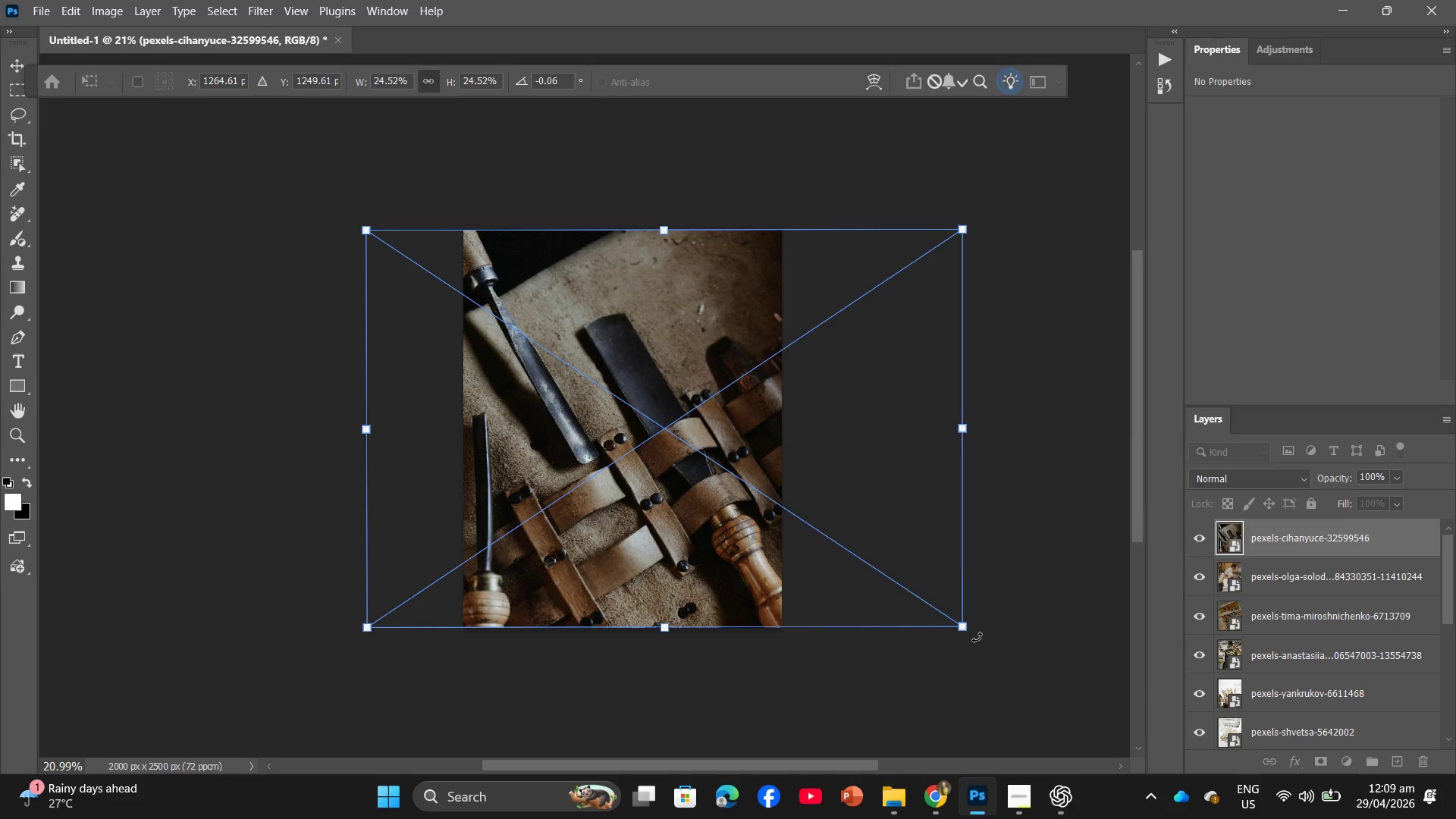 
key(Enter)
 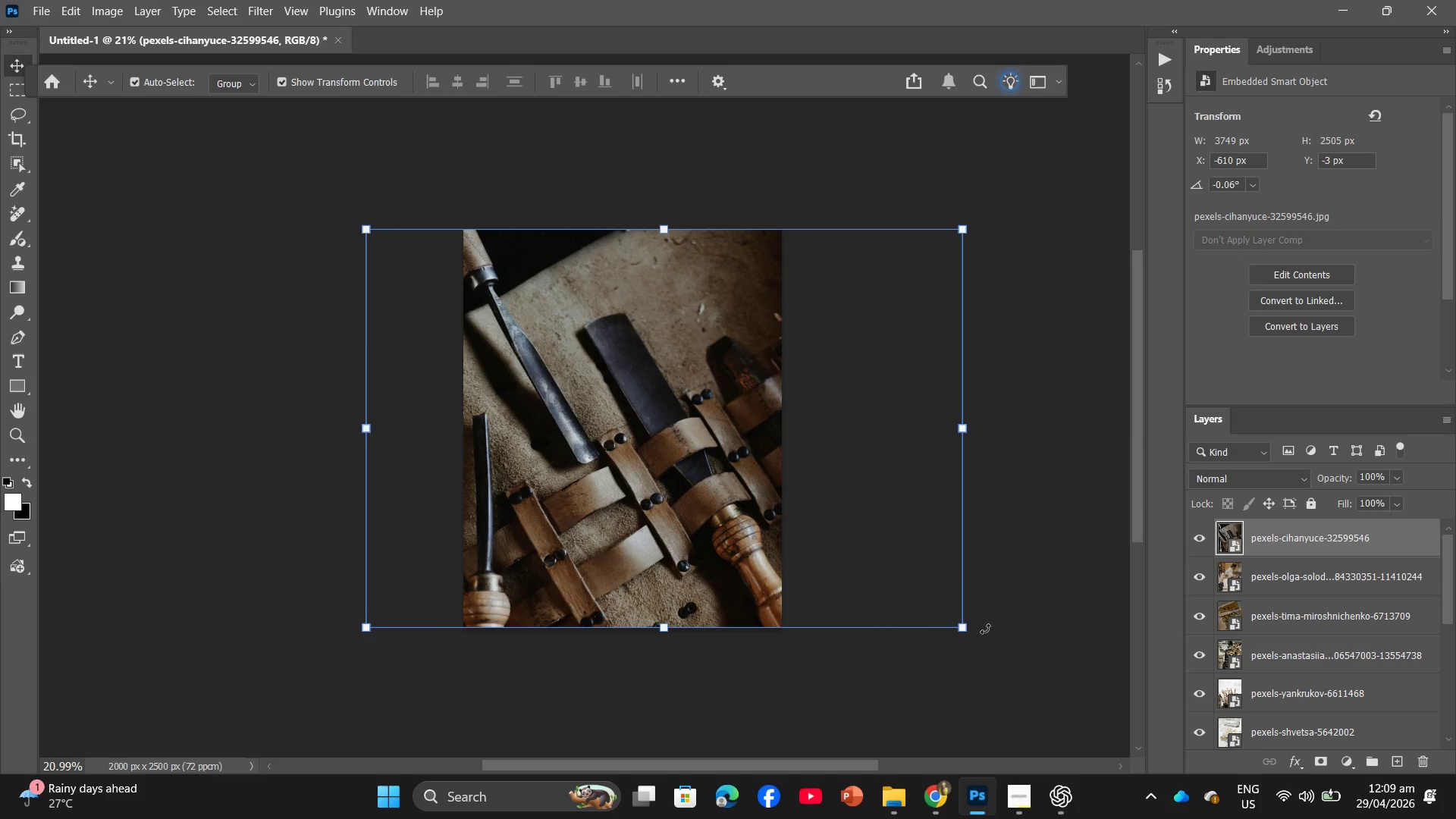 
left_click([1018, 594])
 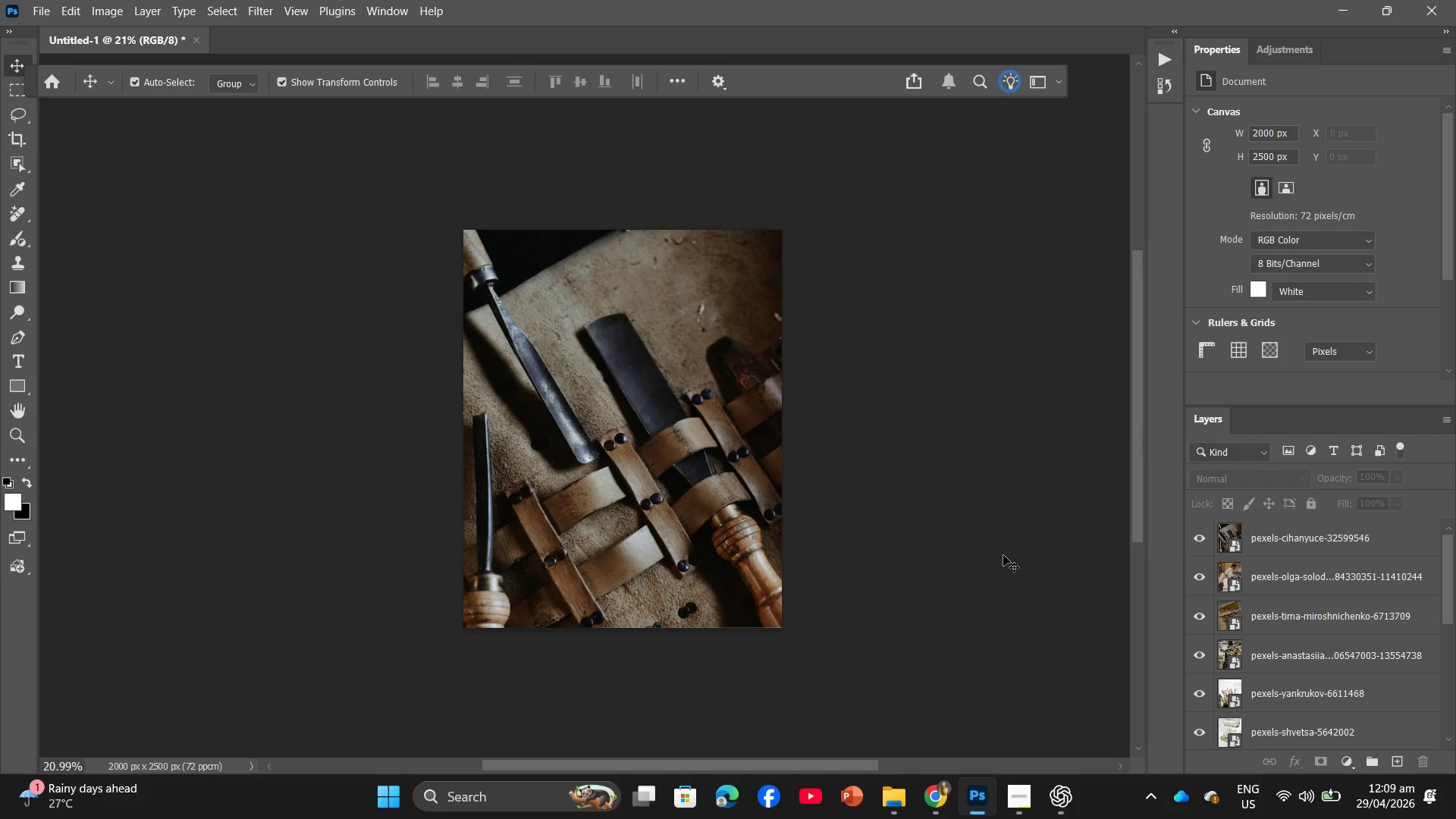 
key(Alt+Control+Shift+W)
 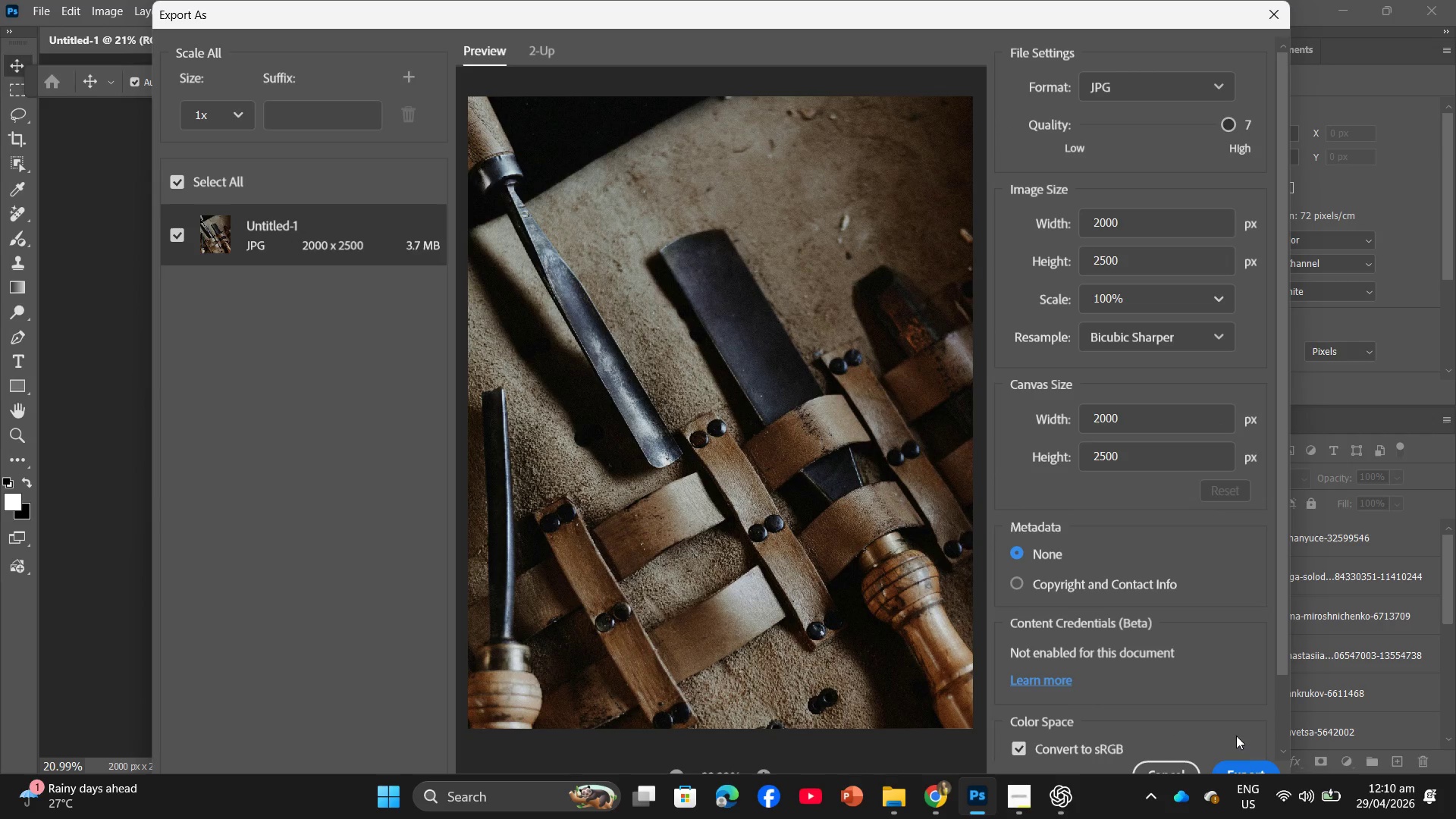 
wait(5.28)
 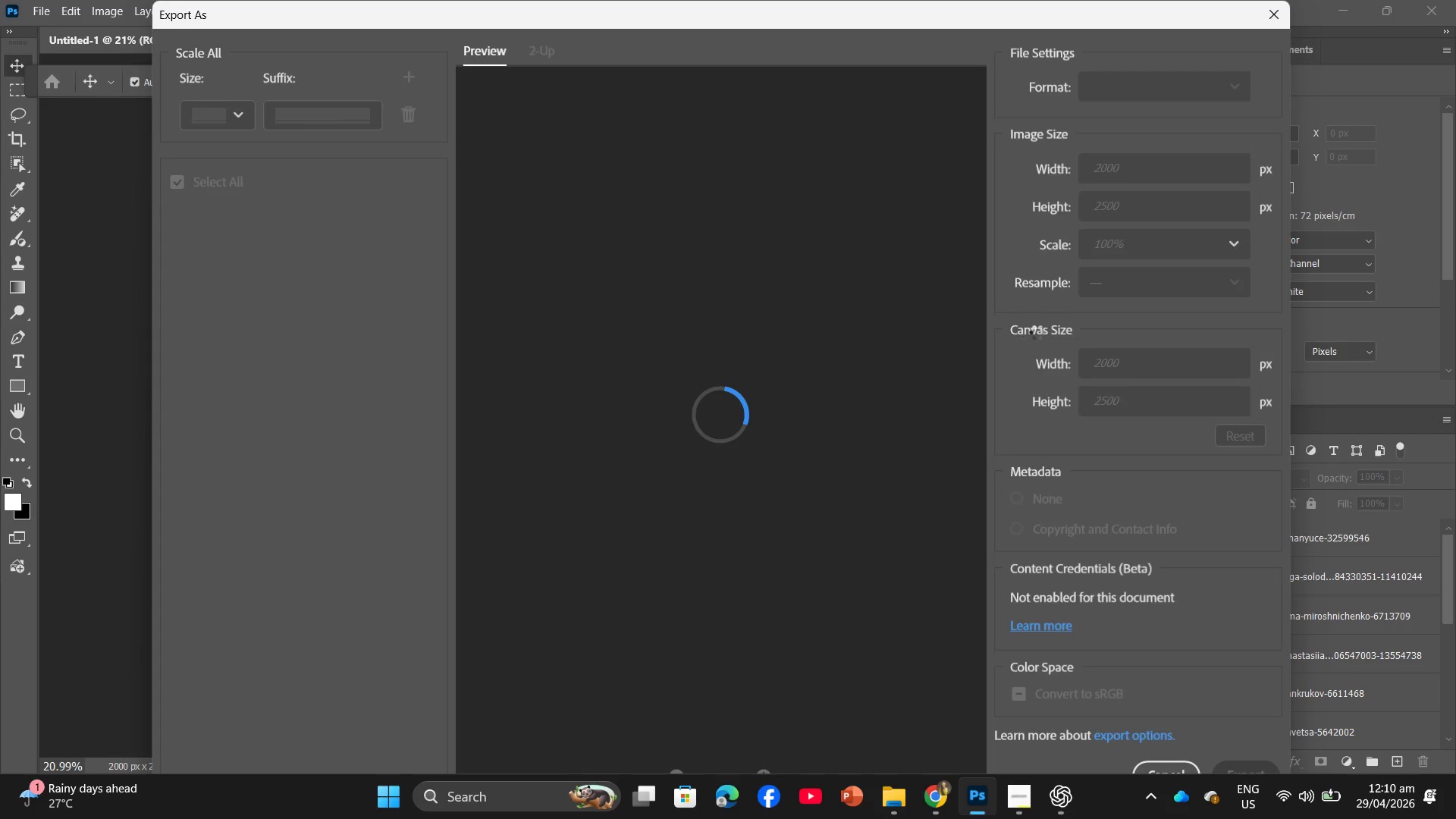 
left_click([1261, 767])
 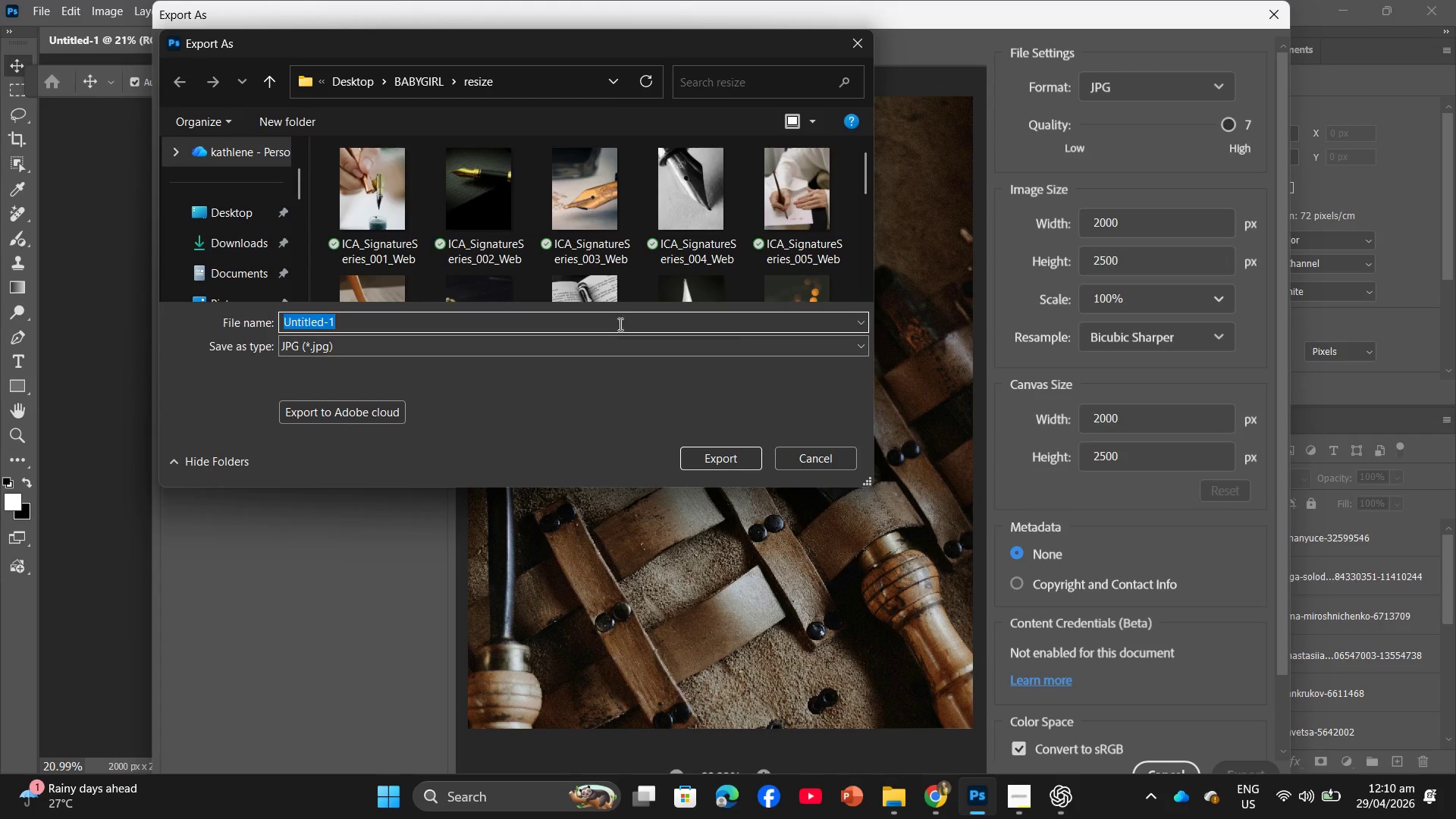 
scroll: coordinate [631, 241], scroll_direction: down, amount: 6.0
 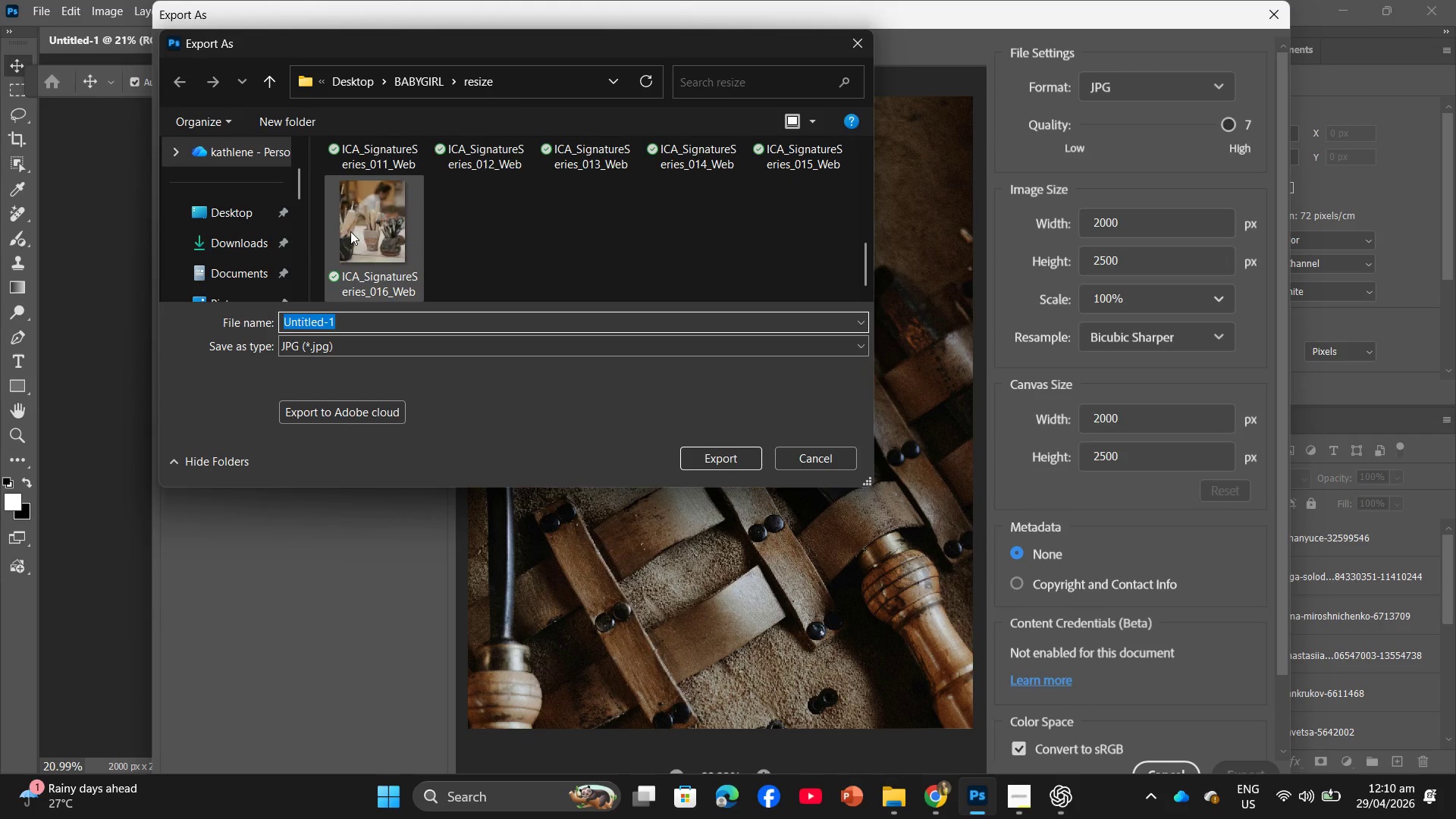 
left_click([350, 233])
 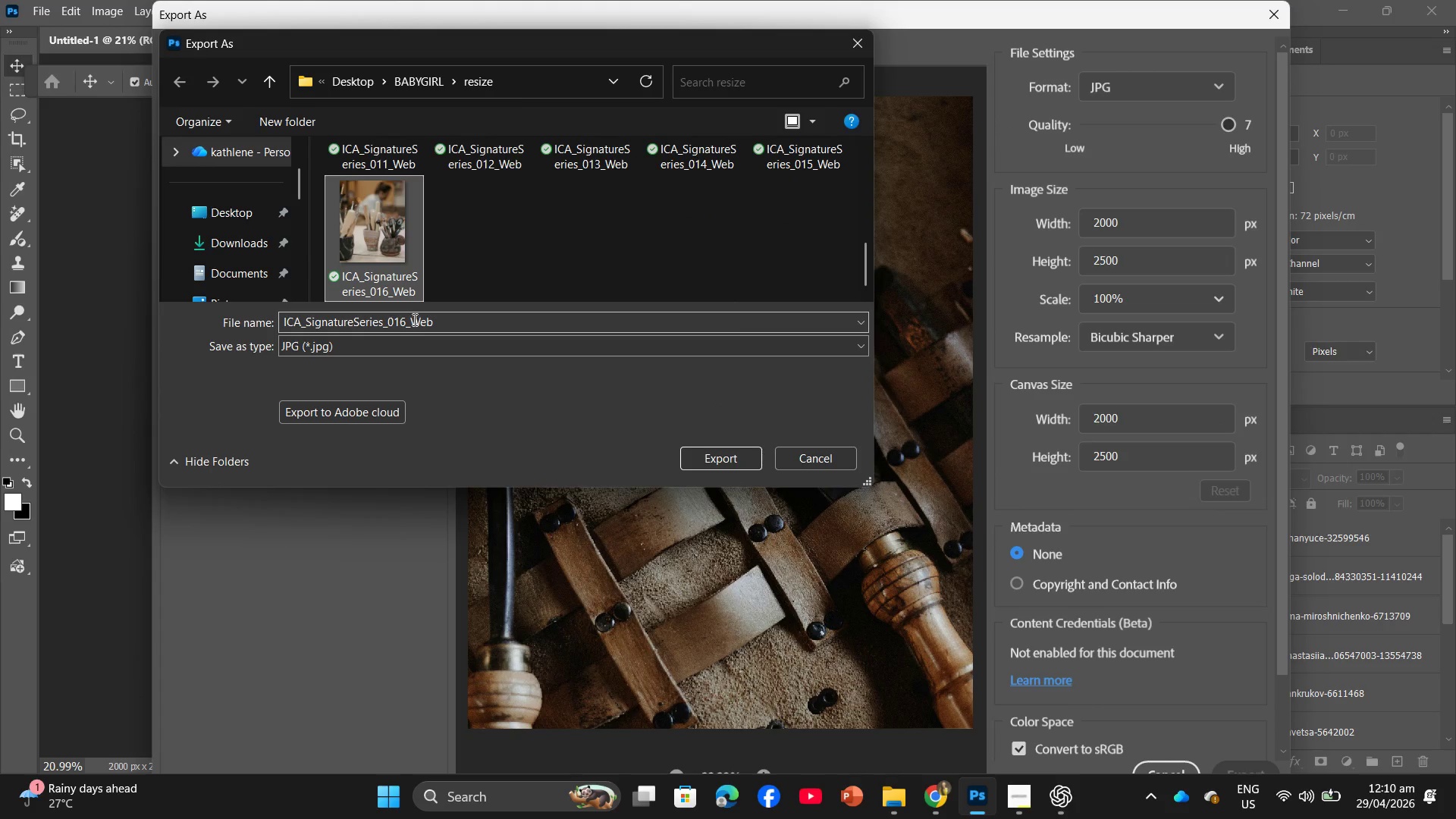 
left_click_drag(start_coordinate=[409, 318], to_coordinate=[406, 324])
 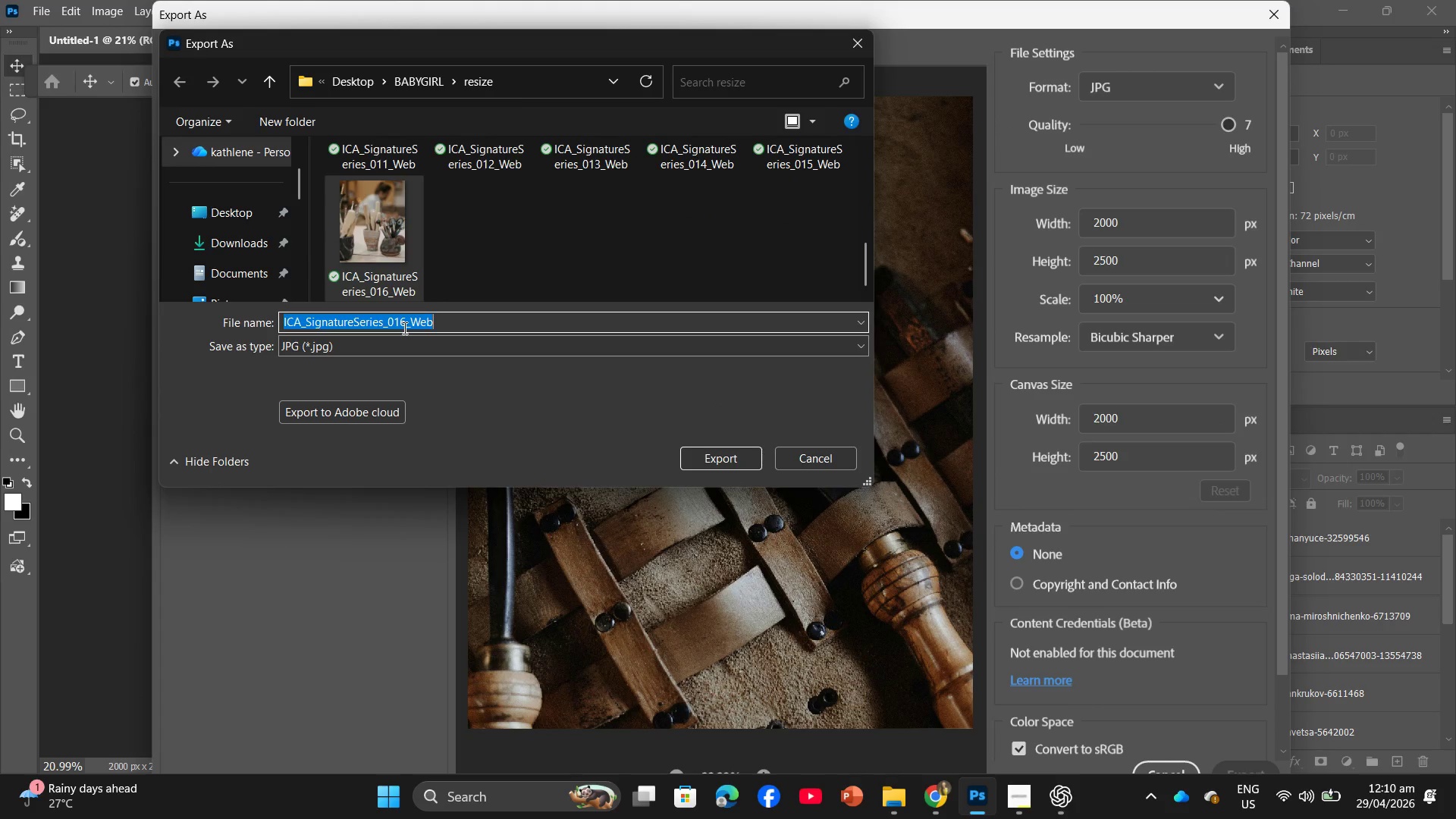 
double_click([403, 328])